 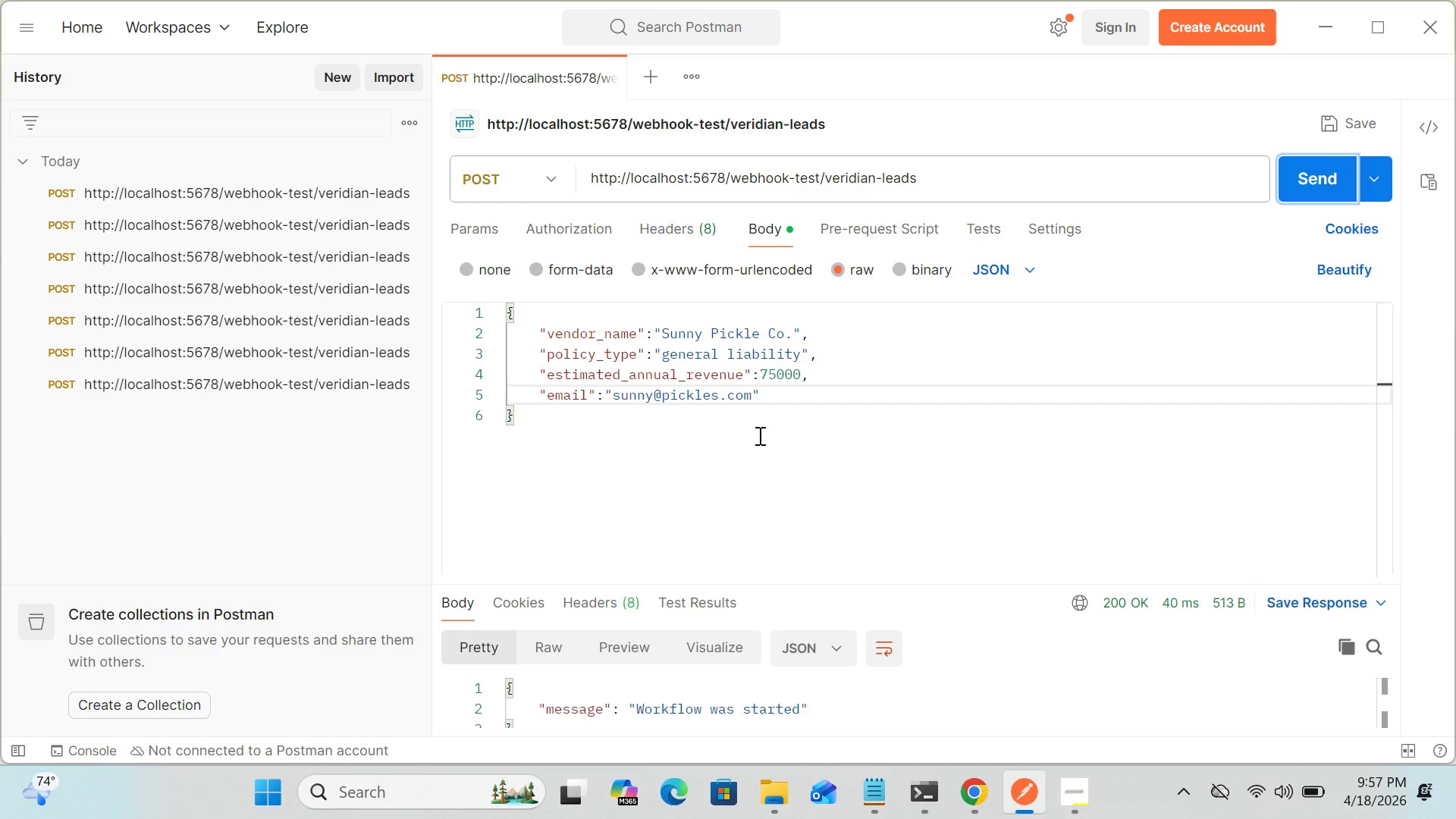 
left_click([985, 806])
 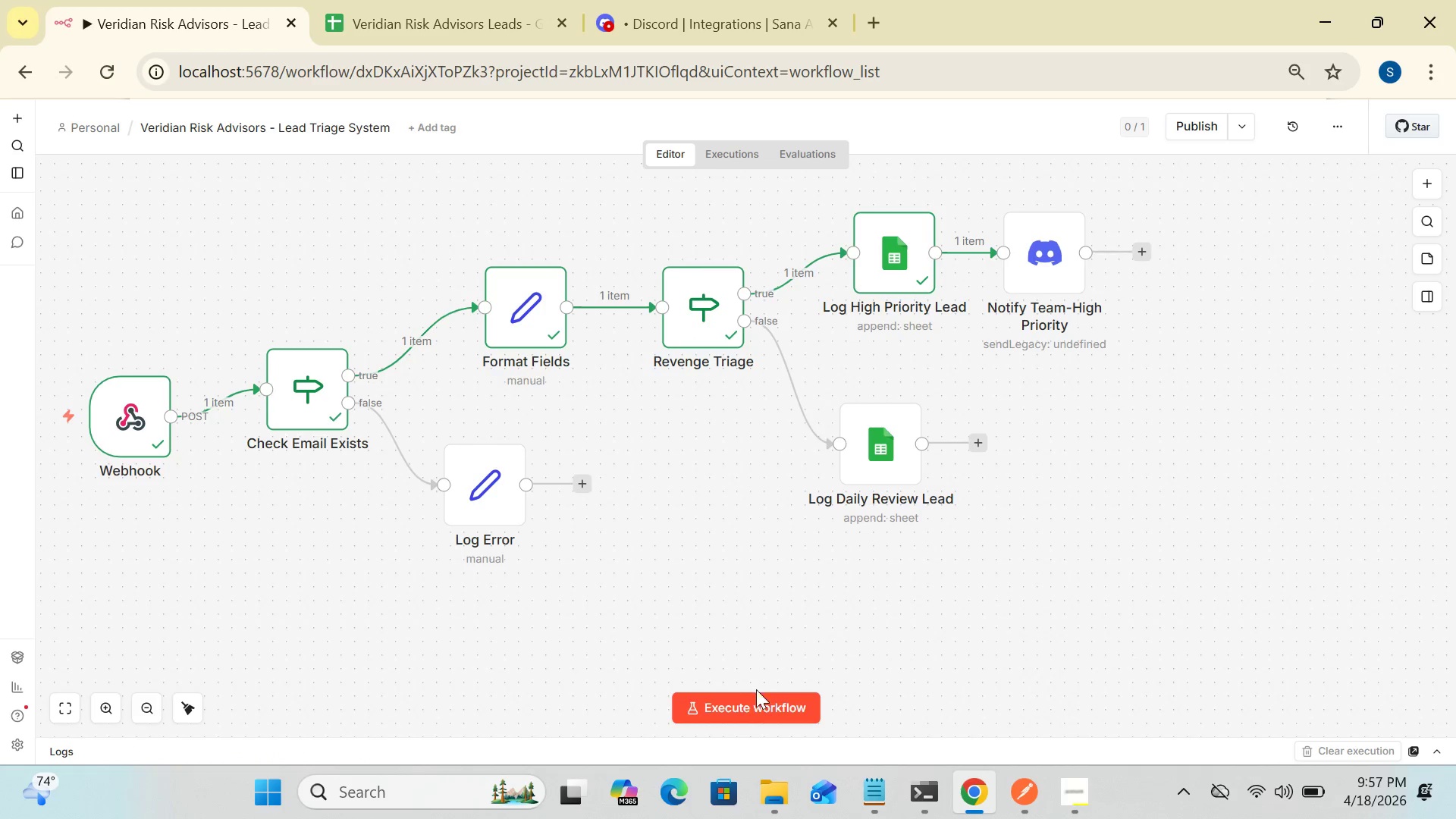 
left_click([746, 712])
 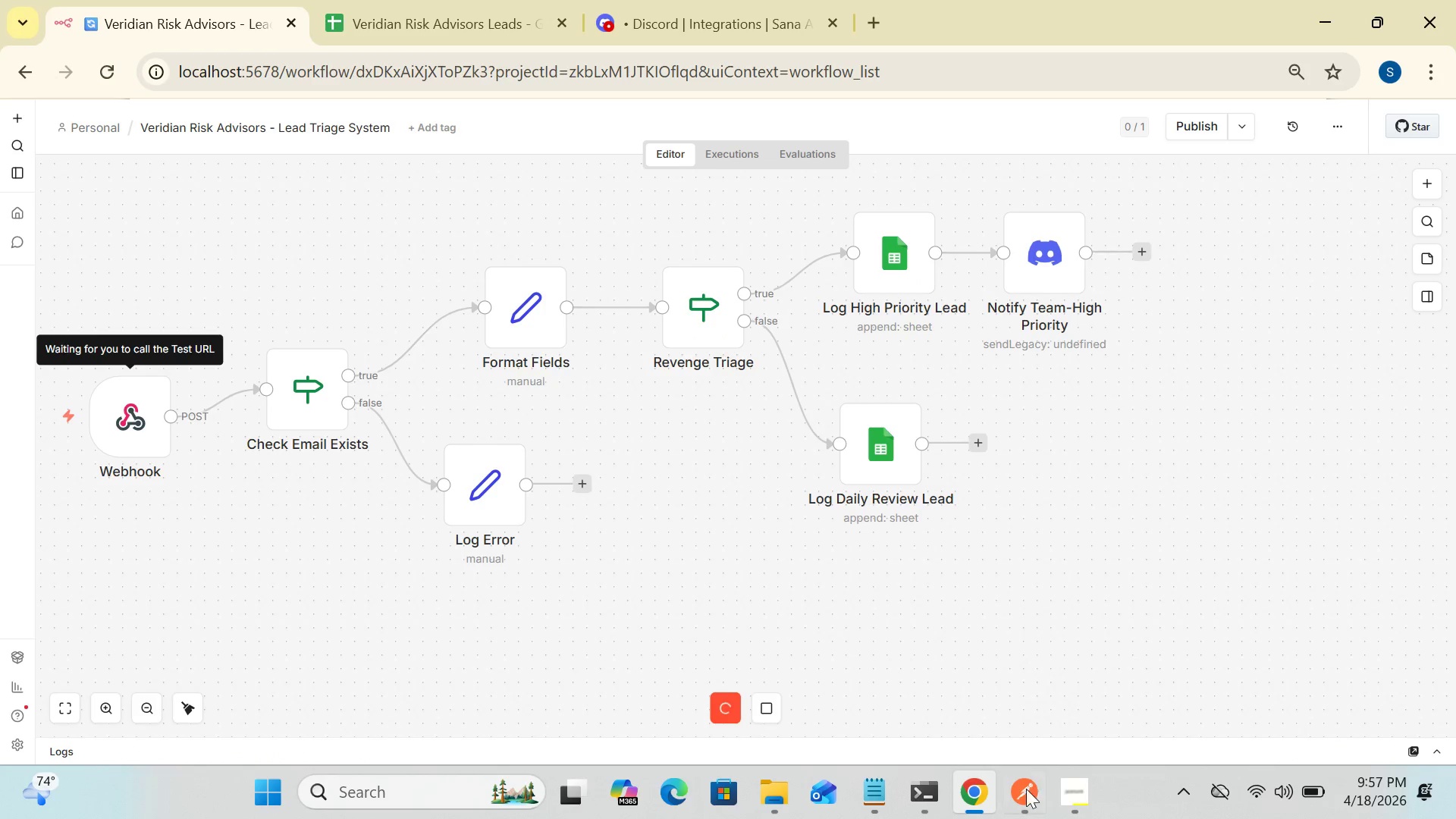 
left_click([1021, 798])
 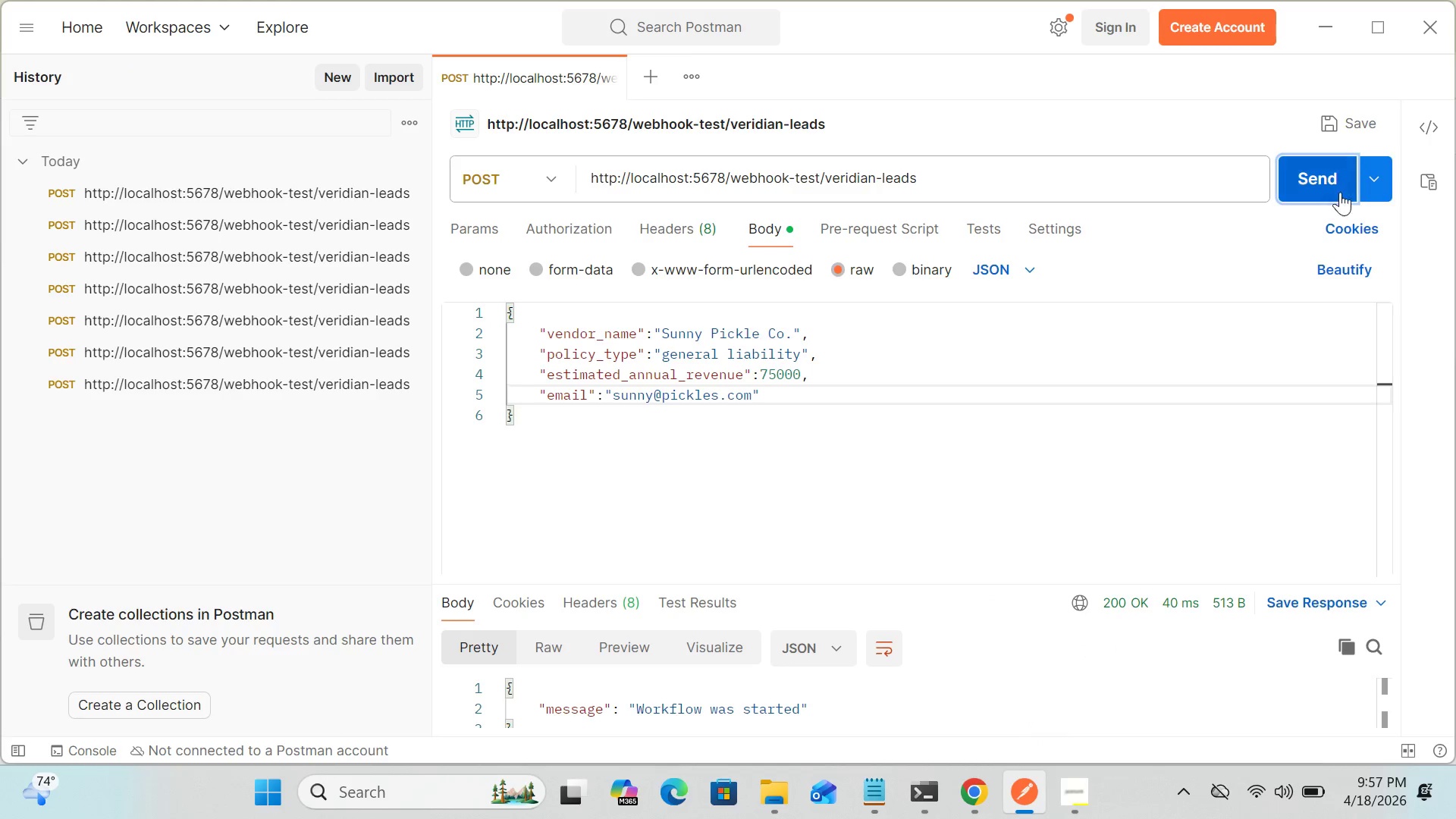 
left_click([1323, 178])
 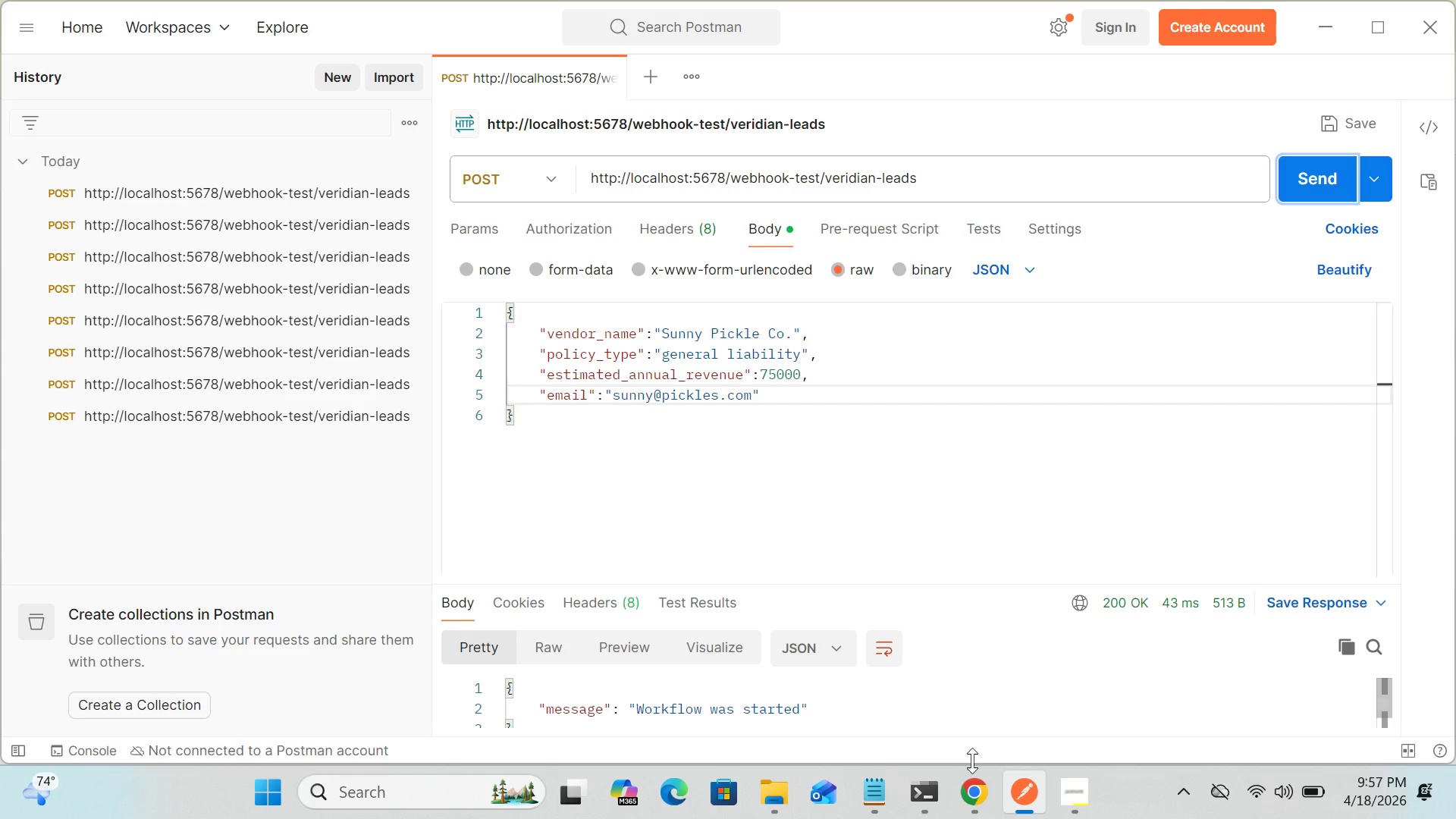 
left_click([971, 814])
 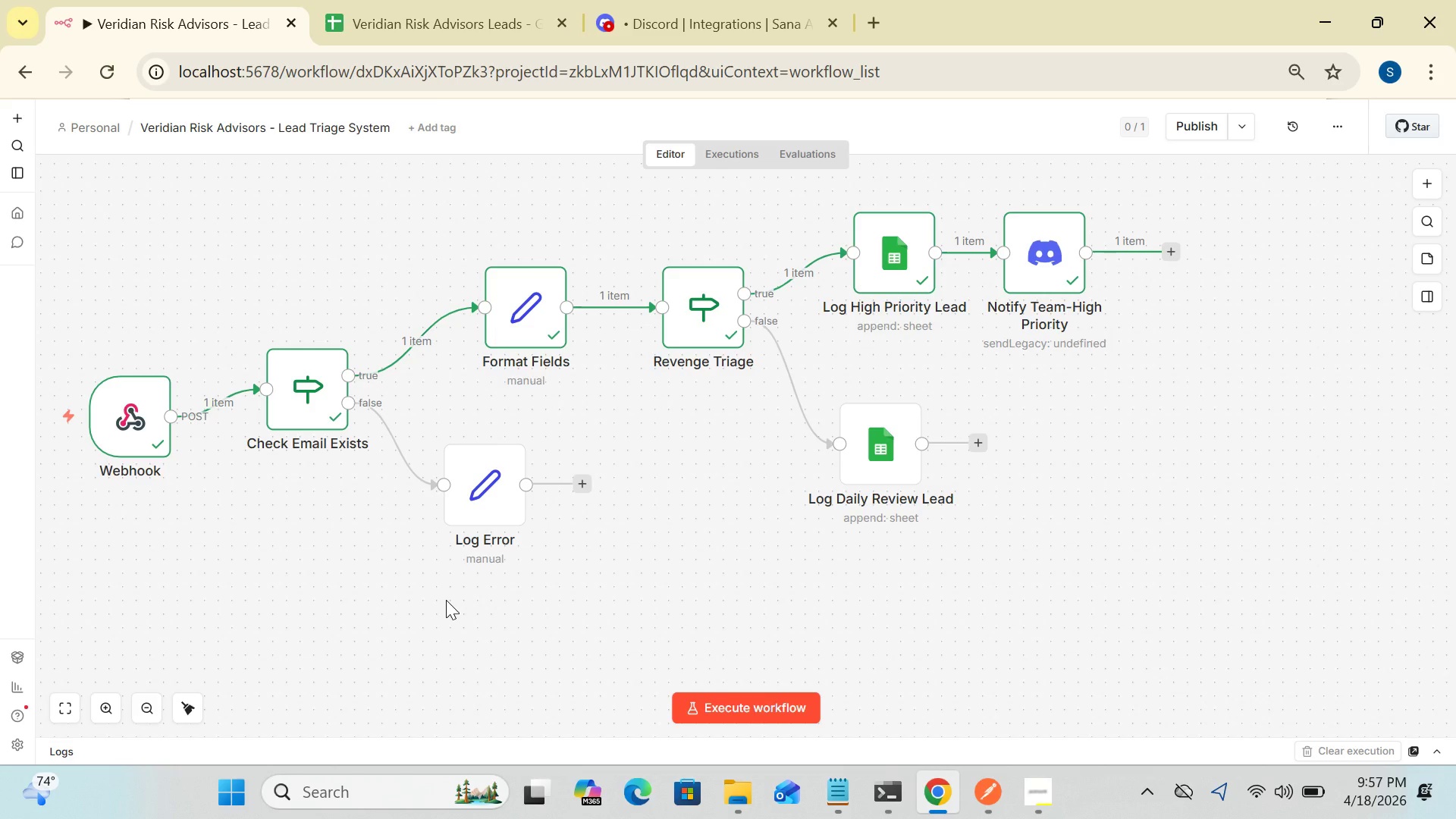 
wait(17.95)
 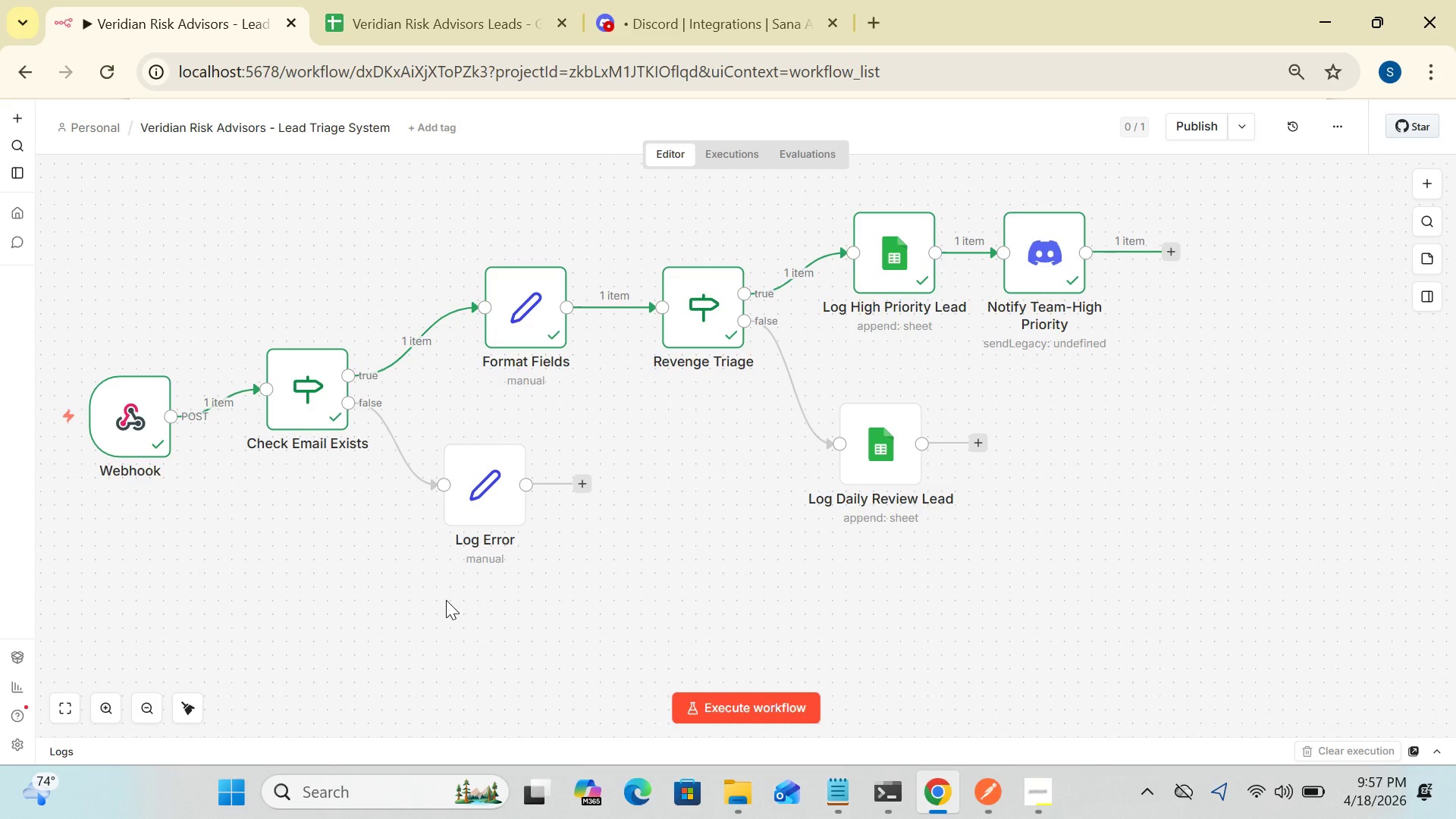 
left_click([403, 24])
 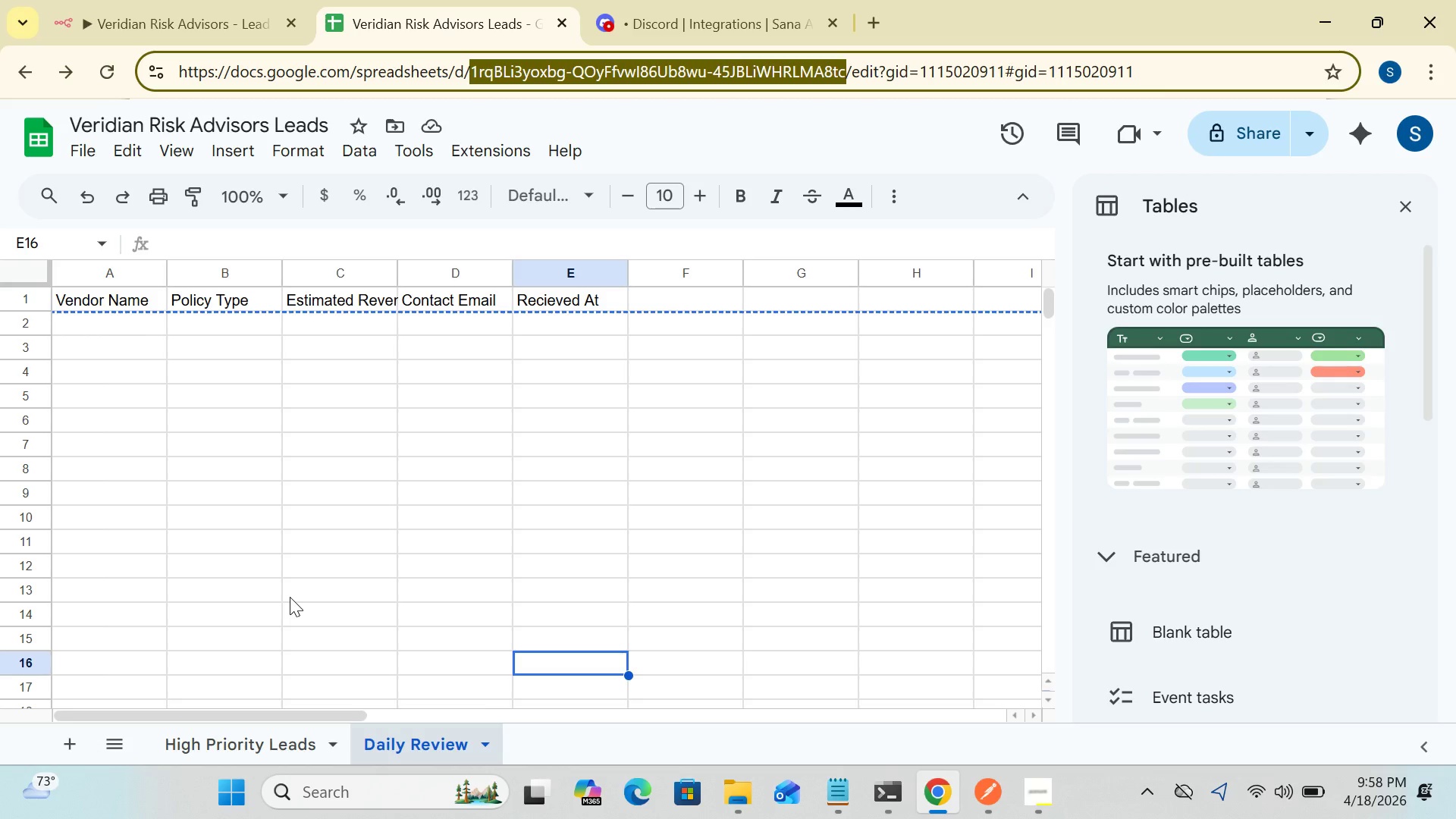 
left_click([212, 740])
 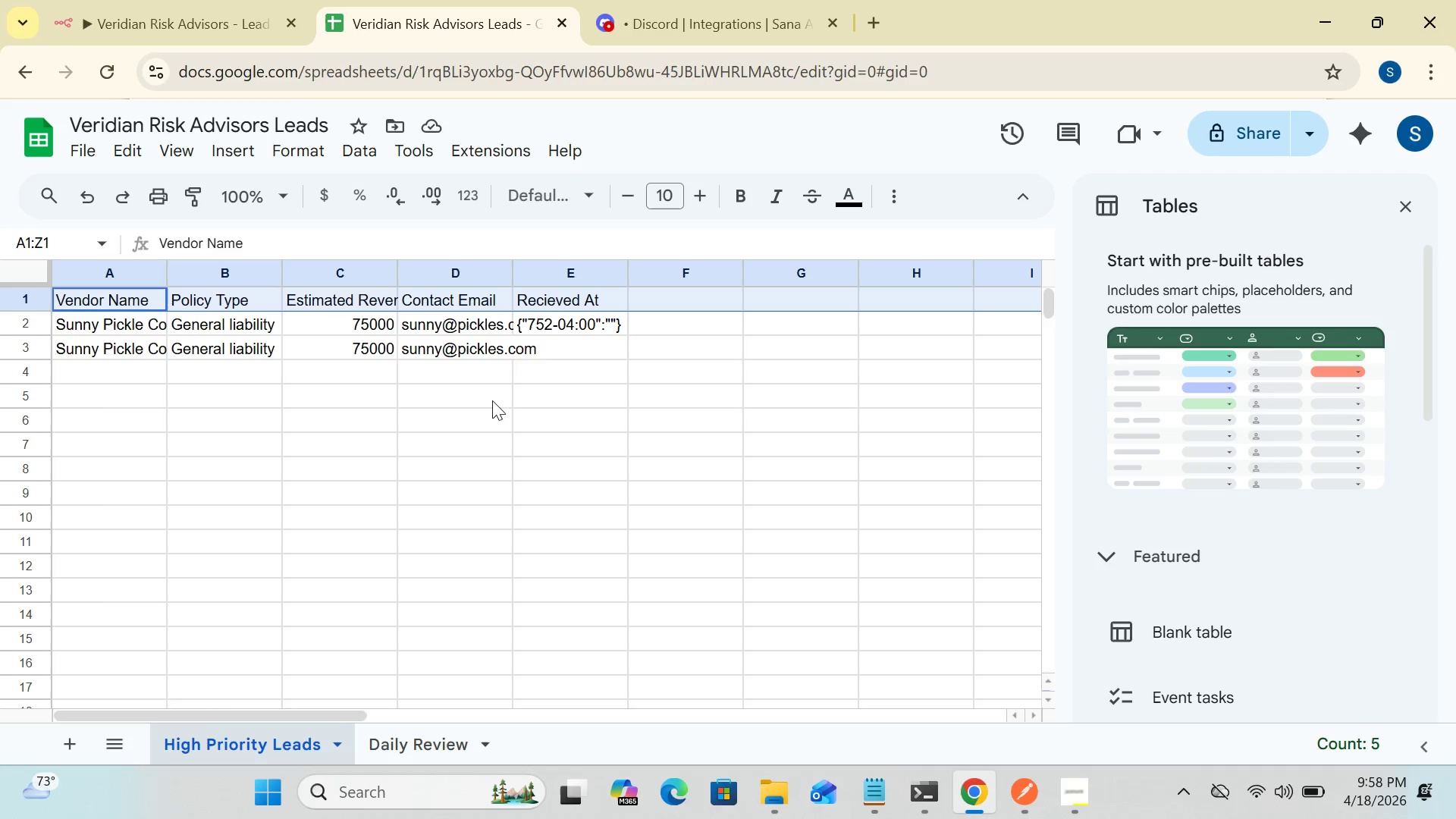 
wait(23.94)
 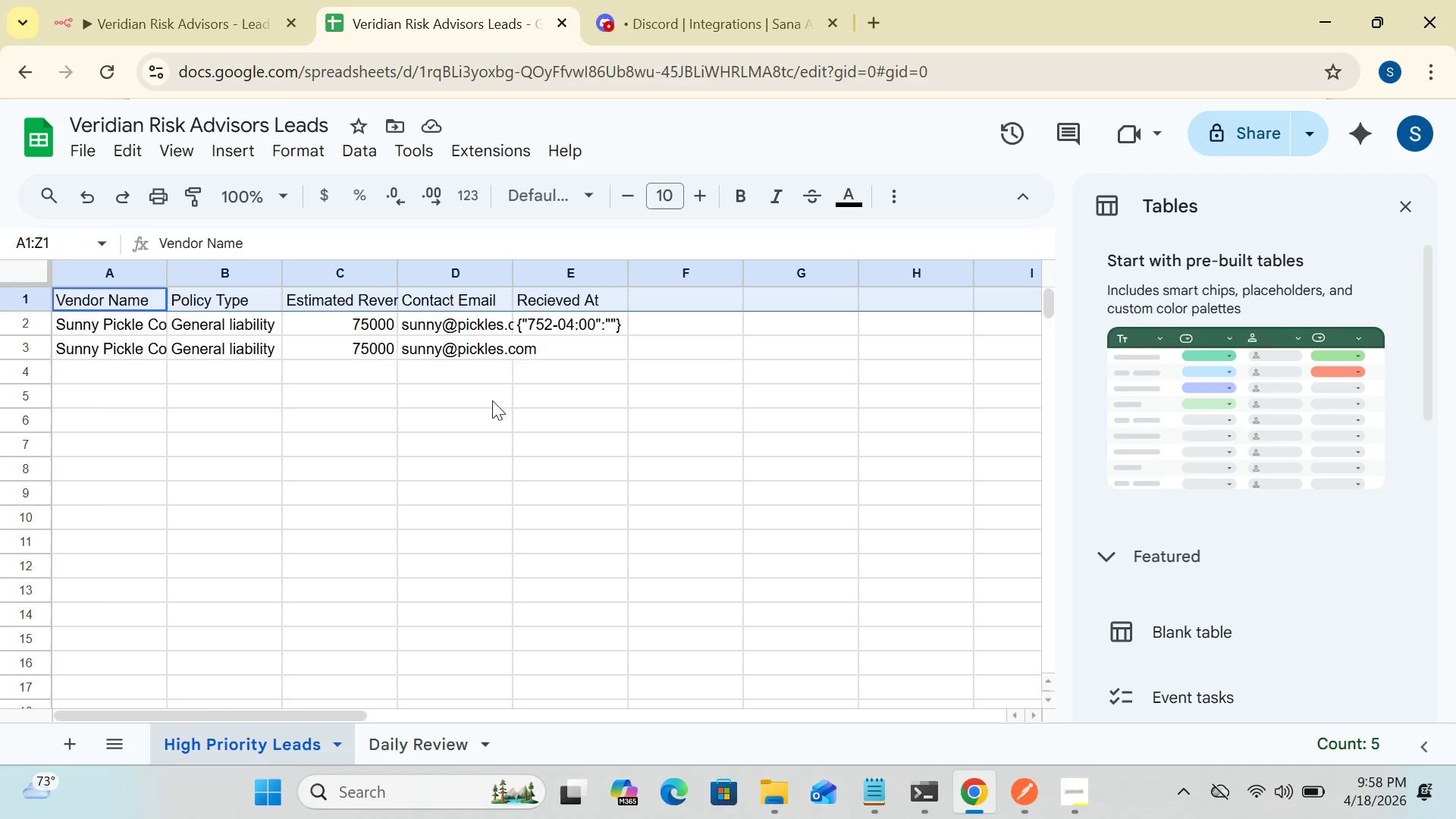 
left_click([971, 803])
 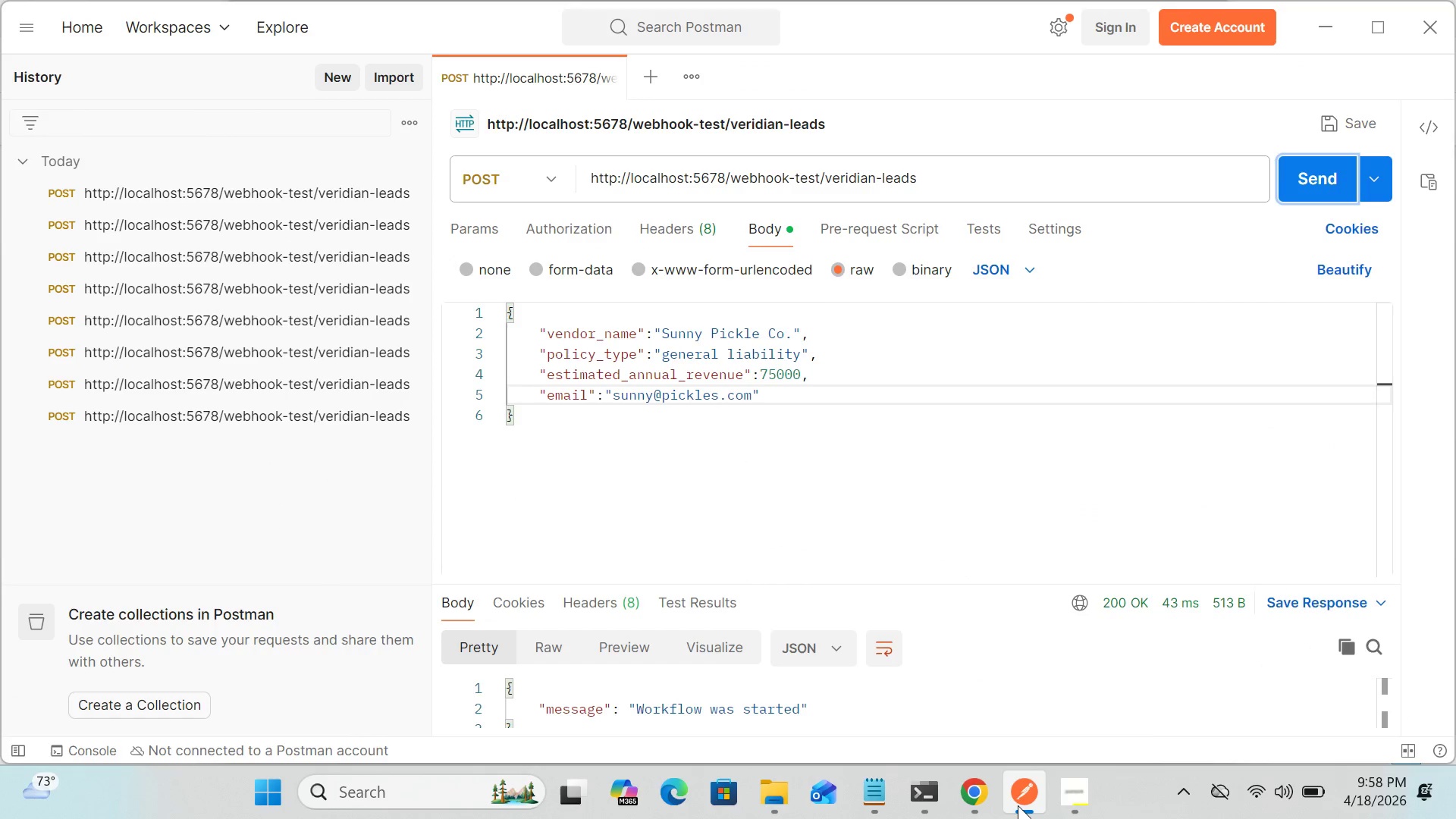 
left_click([1018, 805])